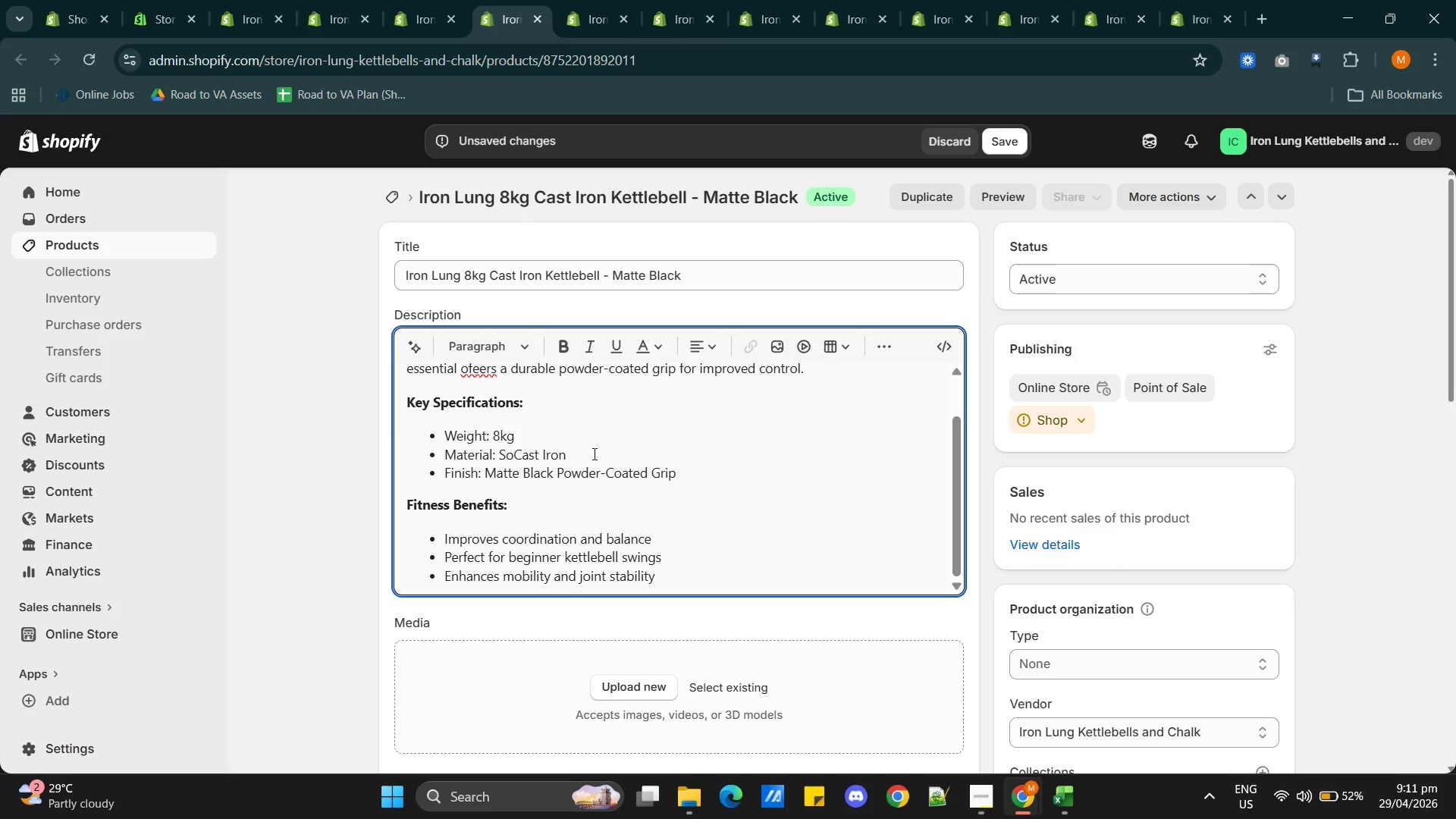 
key(Backspace)
 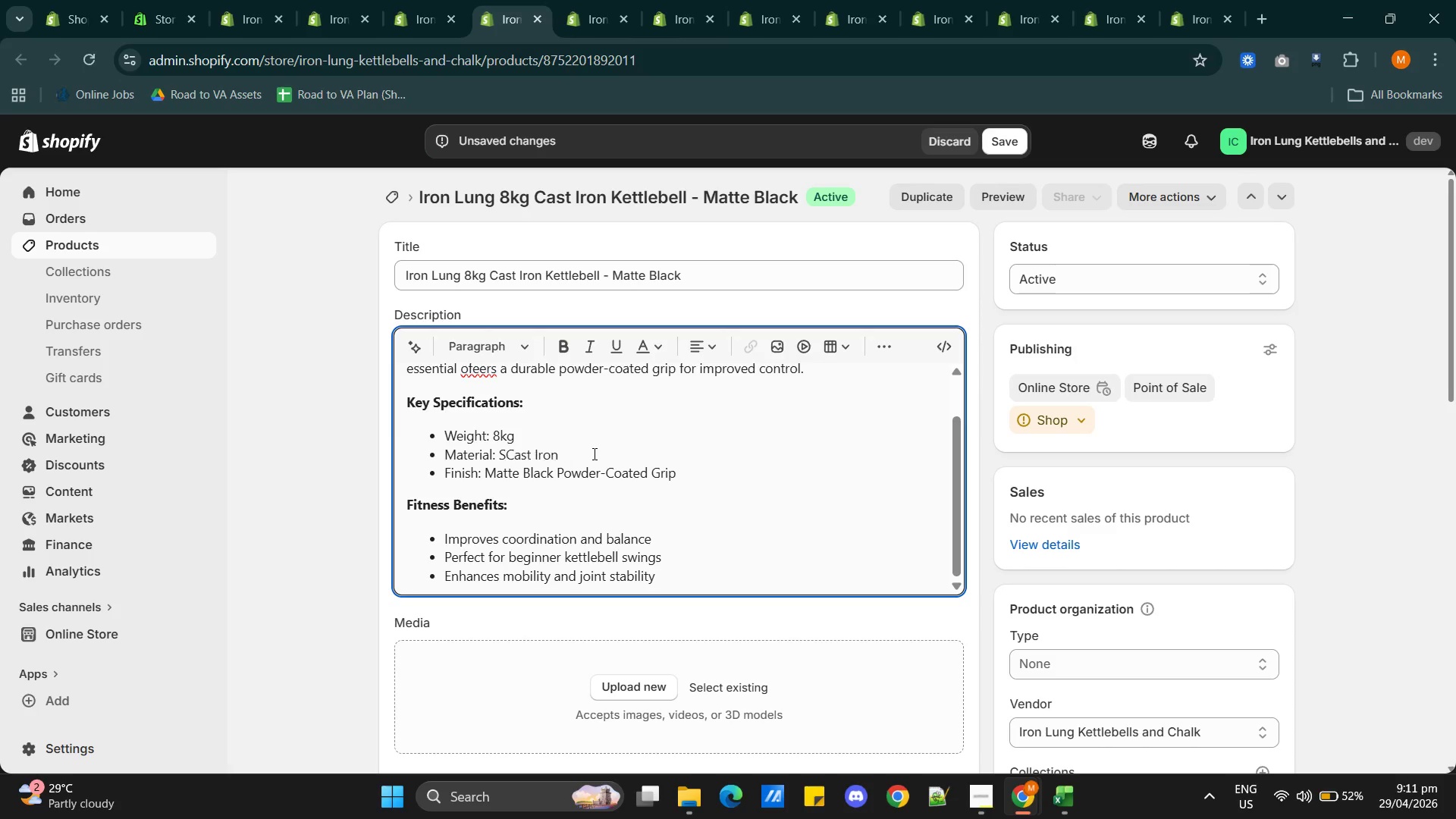 
key(Backspace)
 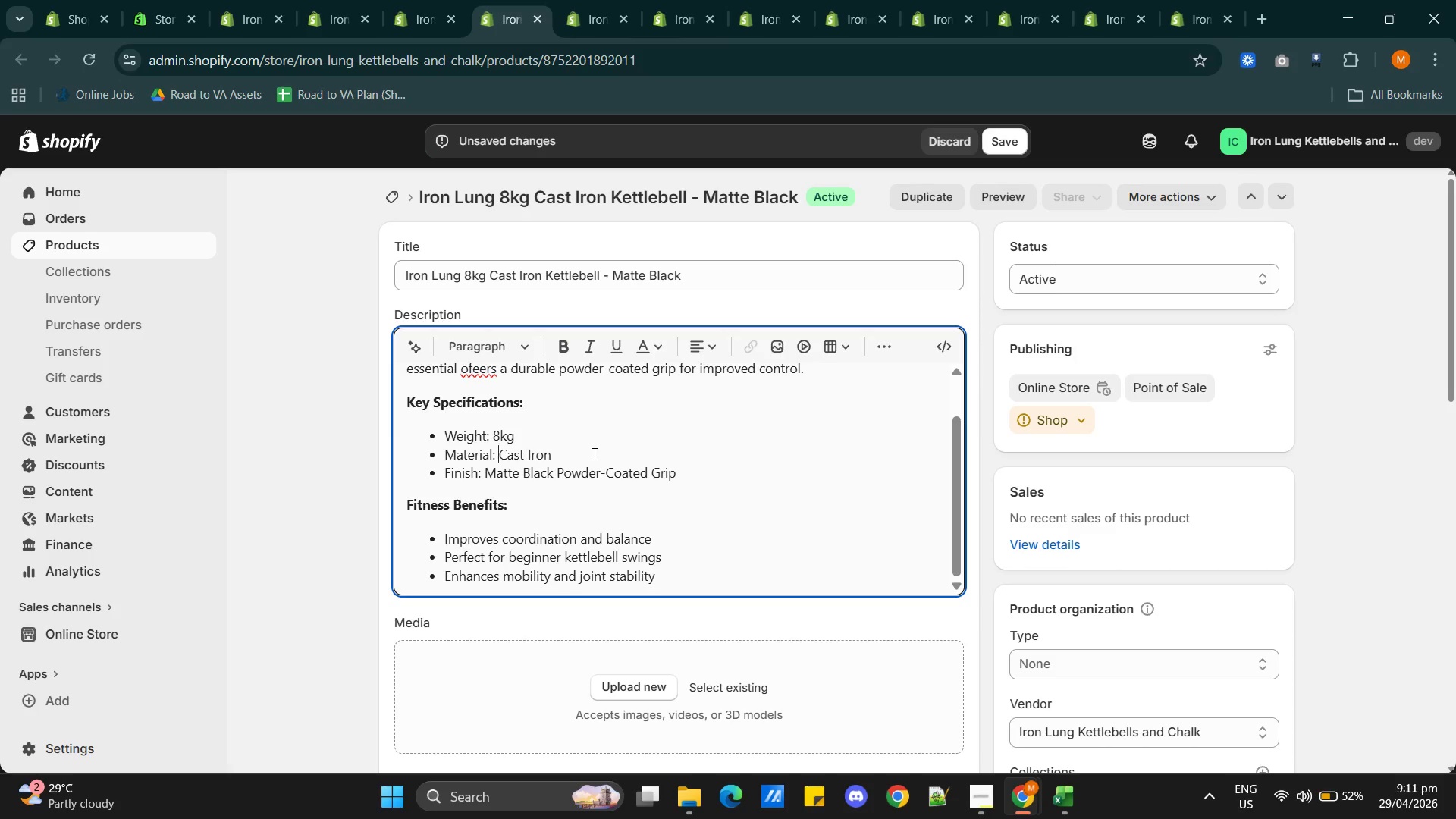 
key(Backspace)
 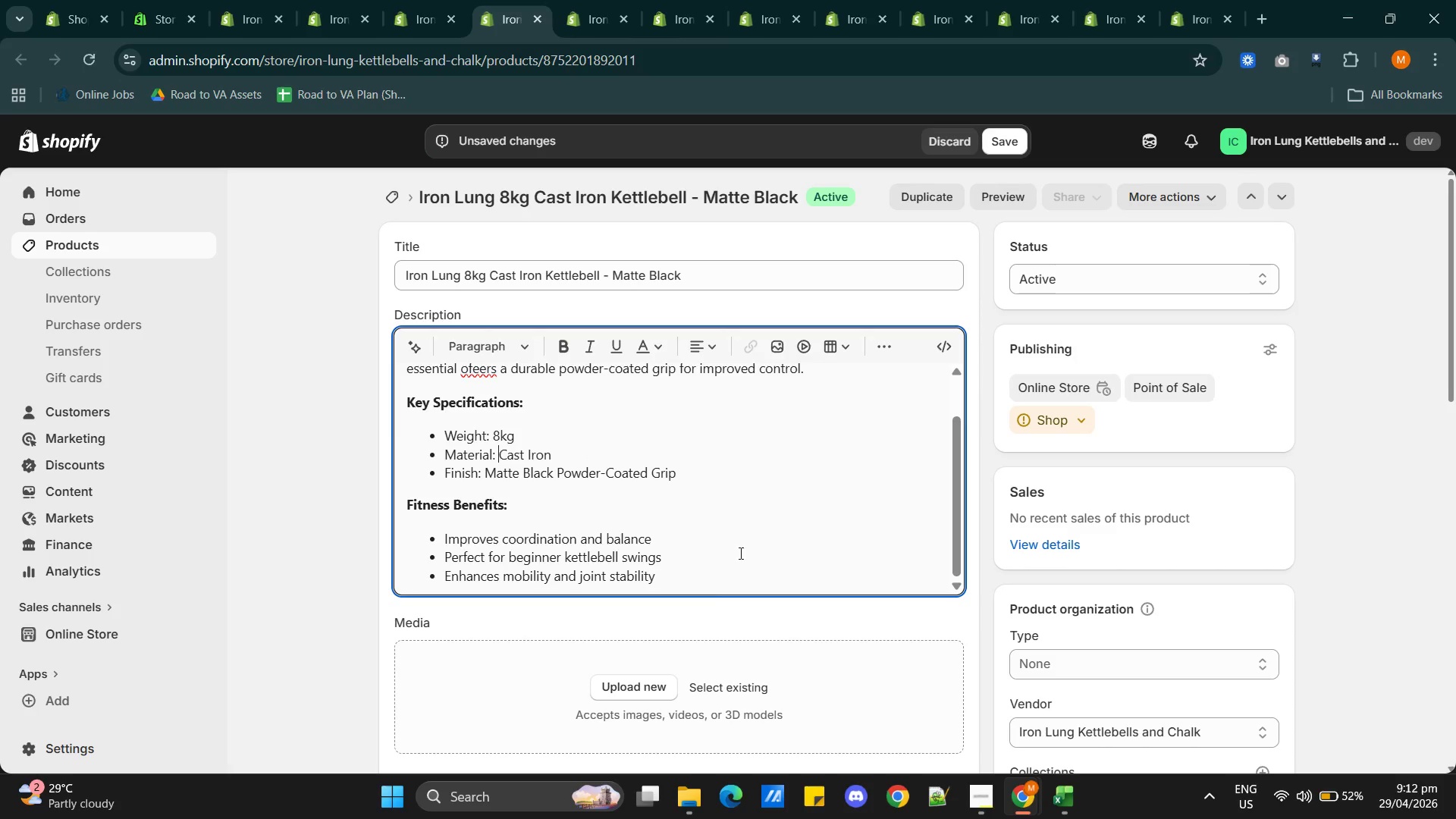 
wait(7.36)
 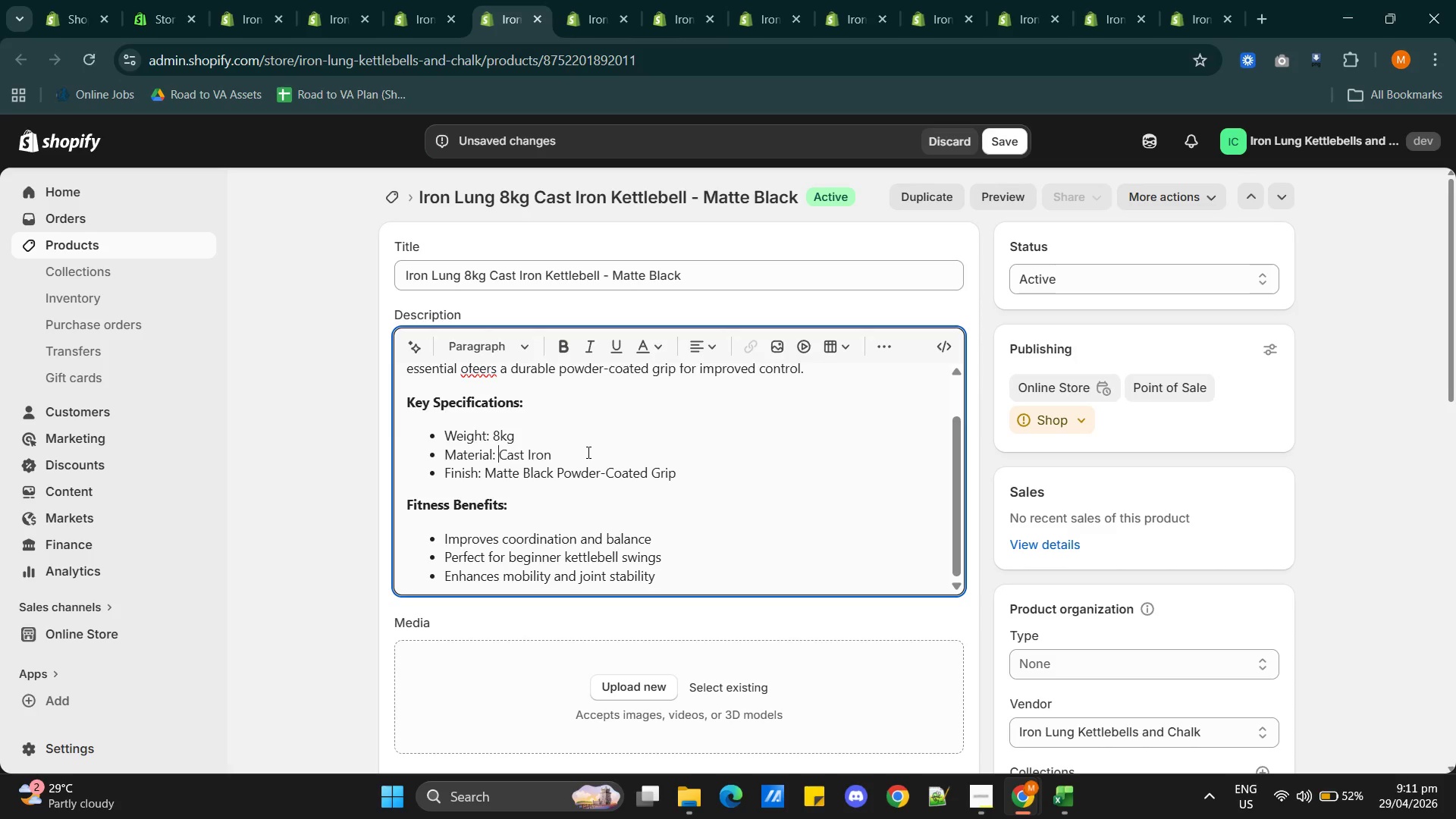 
double_click([516, 541])
 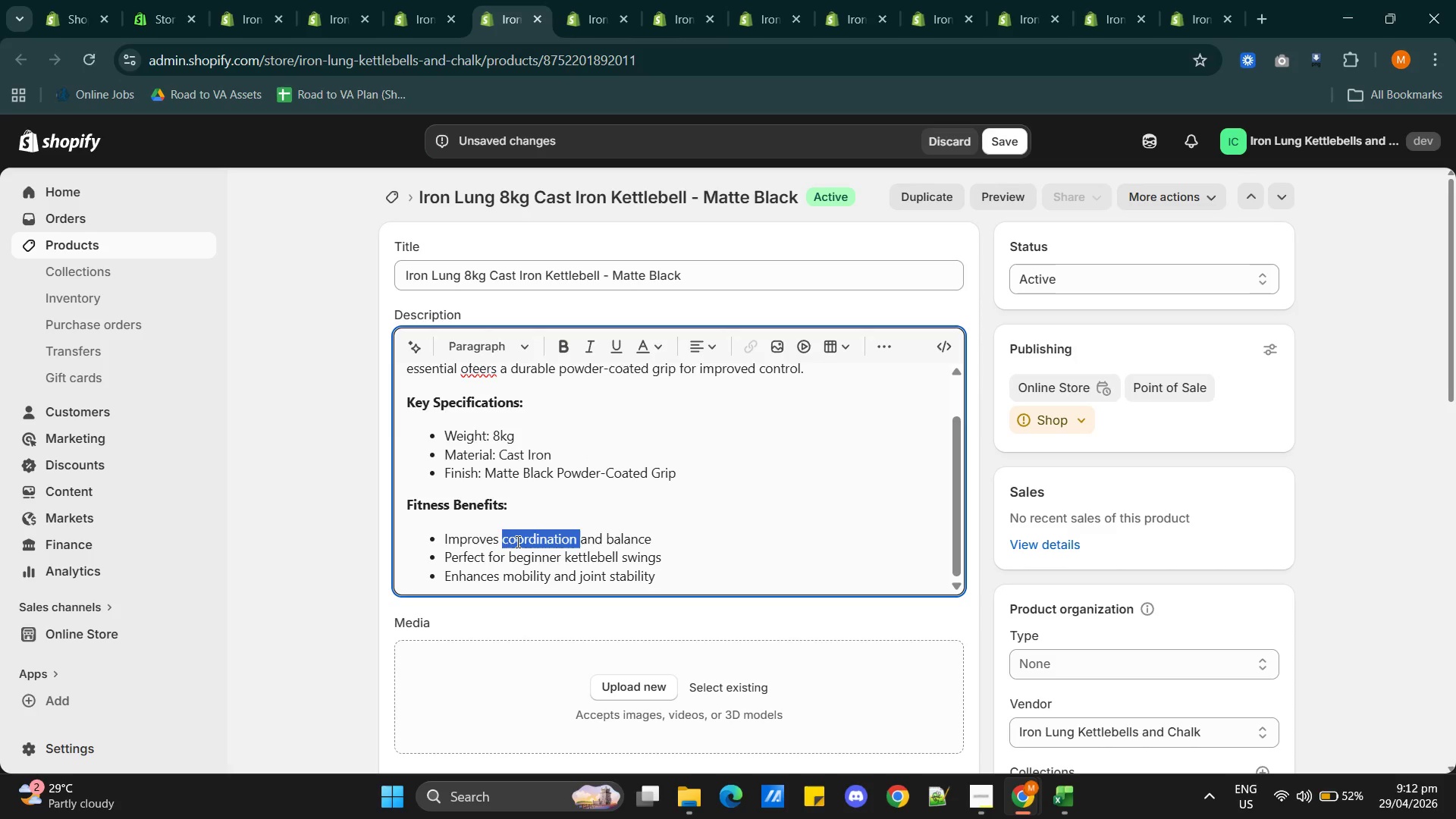 
triple_click([516, 541])
 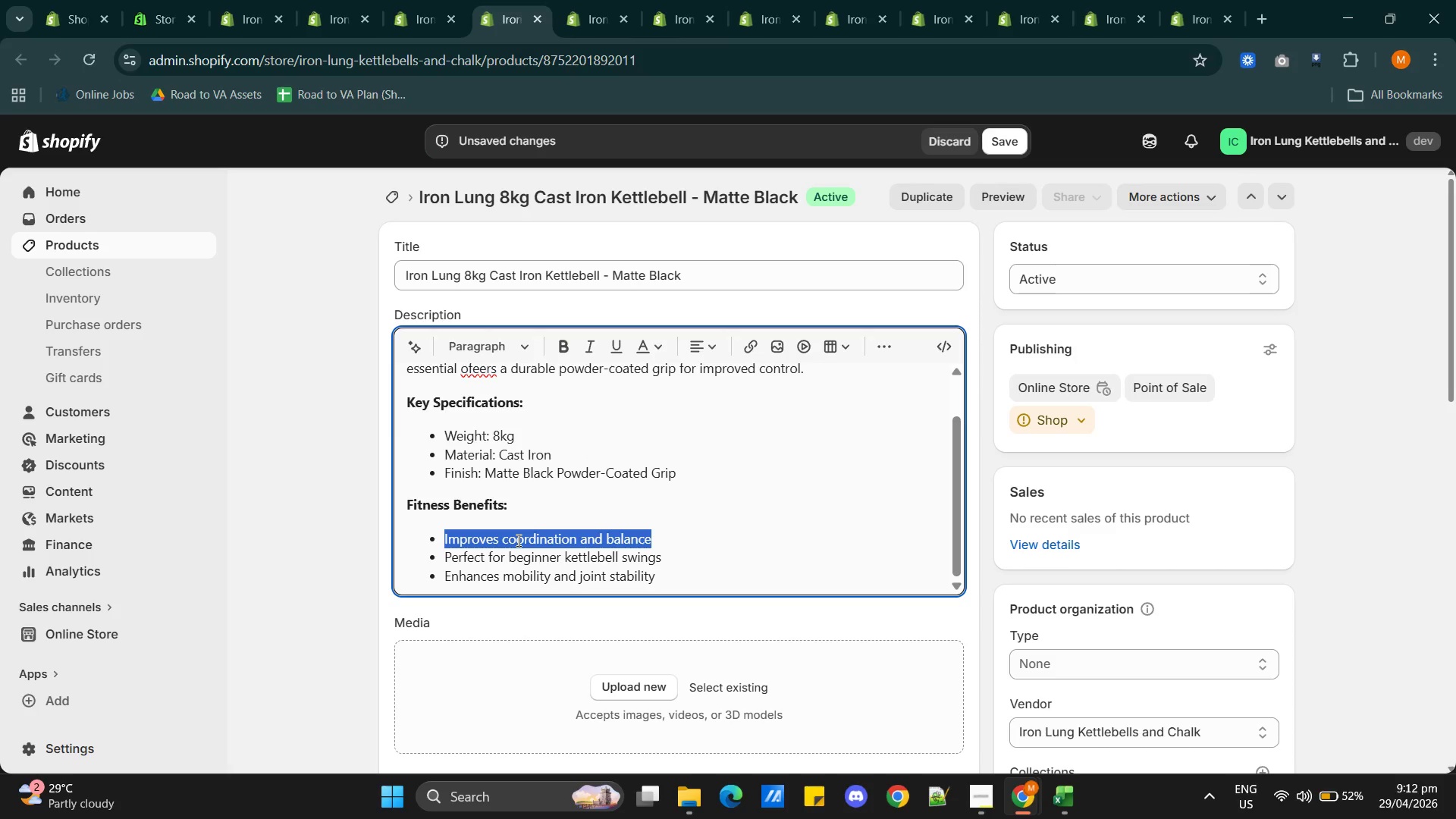 
type(Builds muscular endurance)
 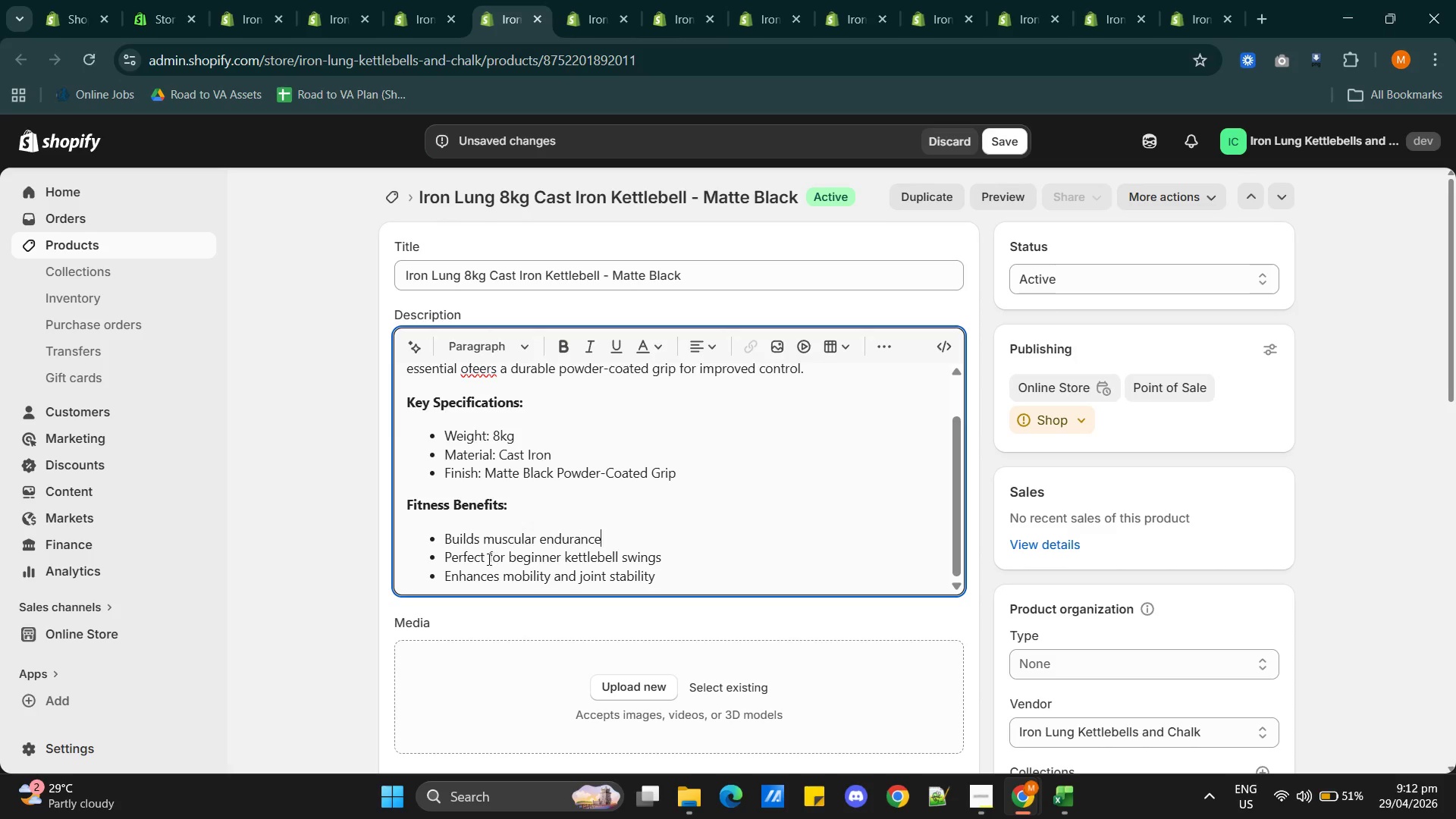 
double_click([529, 560])
 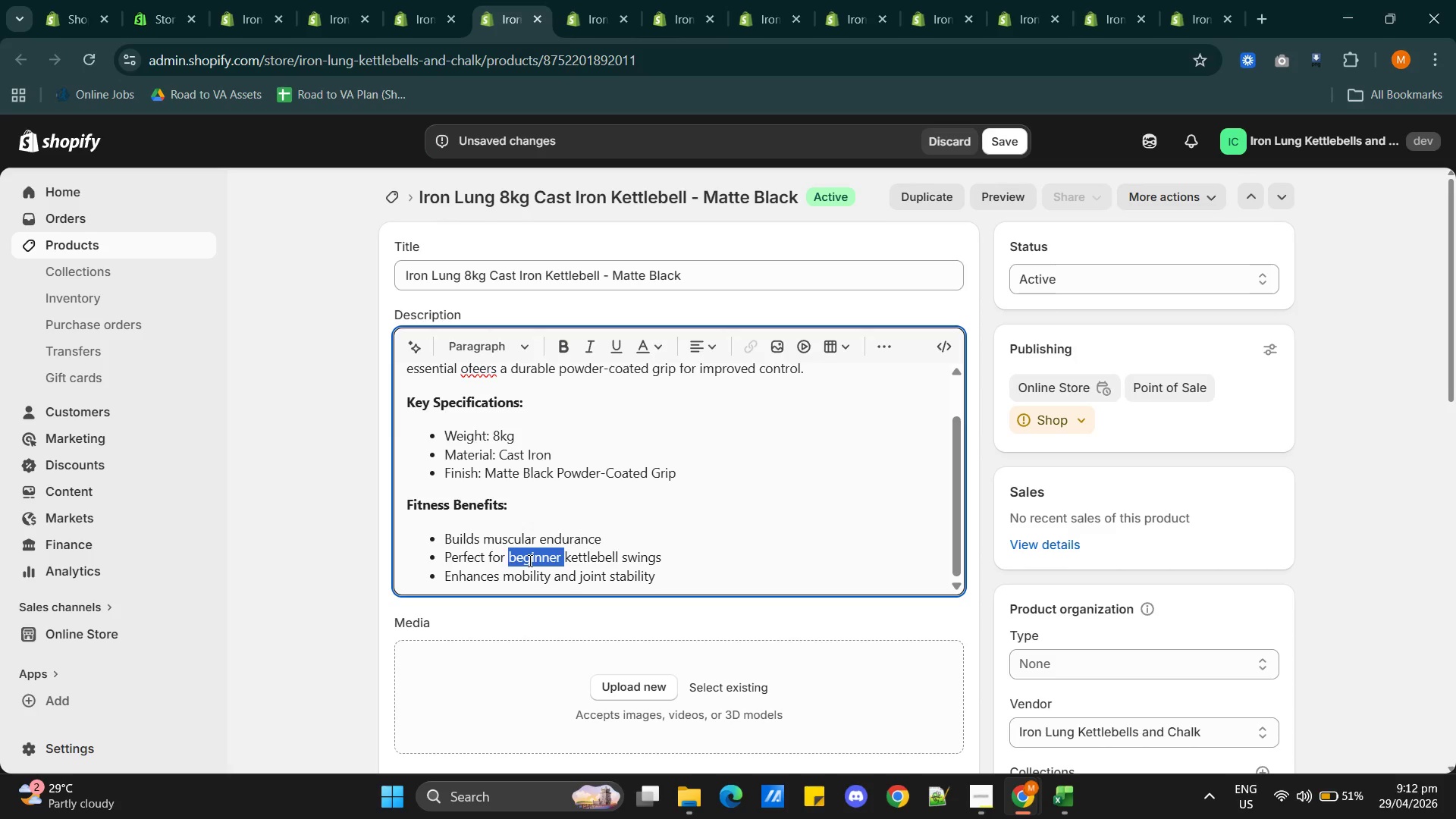 
triple_click([529, 560])
 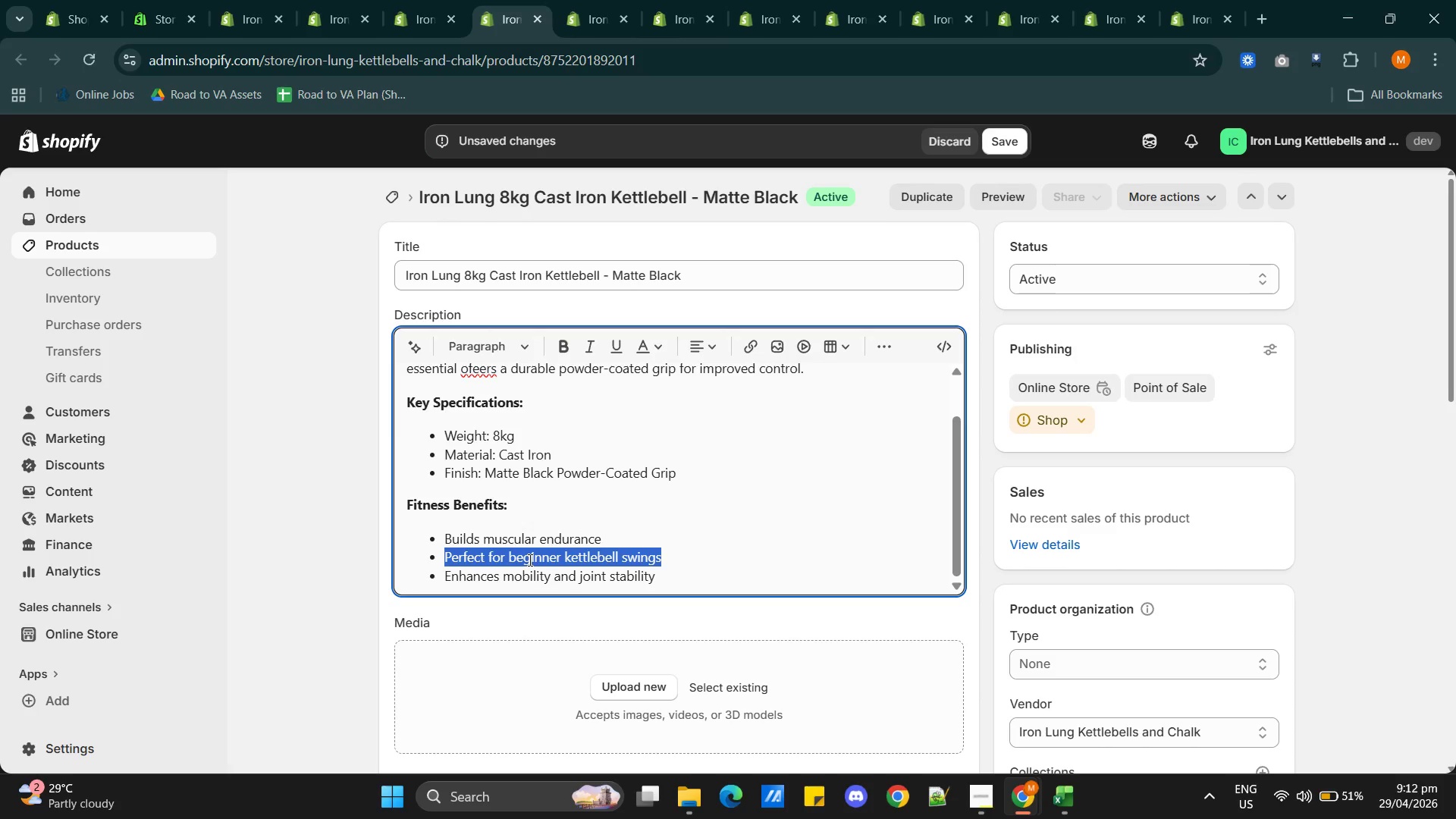 
type(Ideal for kettlebell swings and HIIT)
 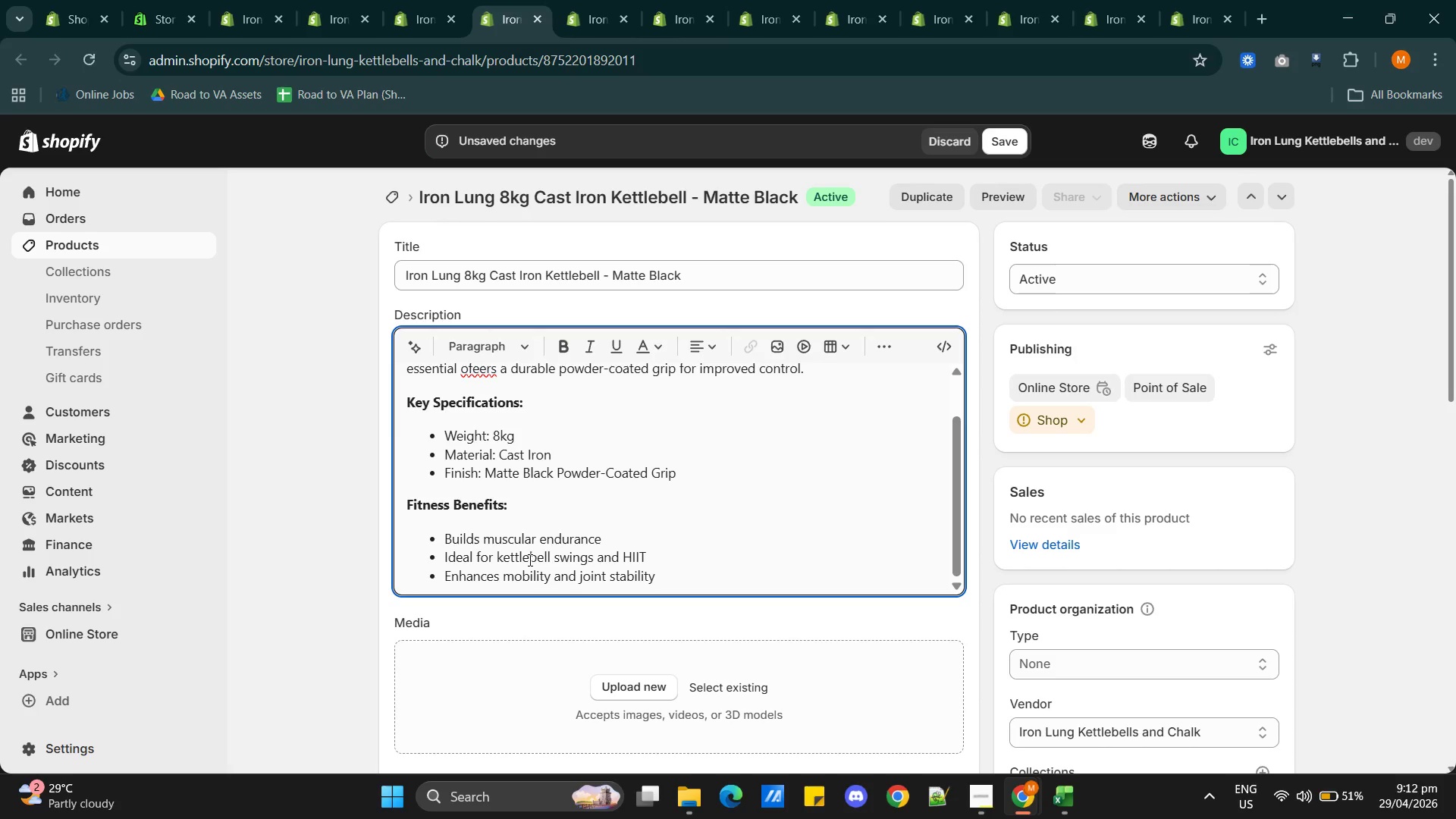 
wait(5.72)
 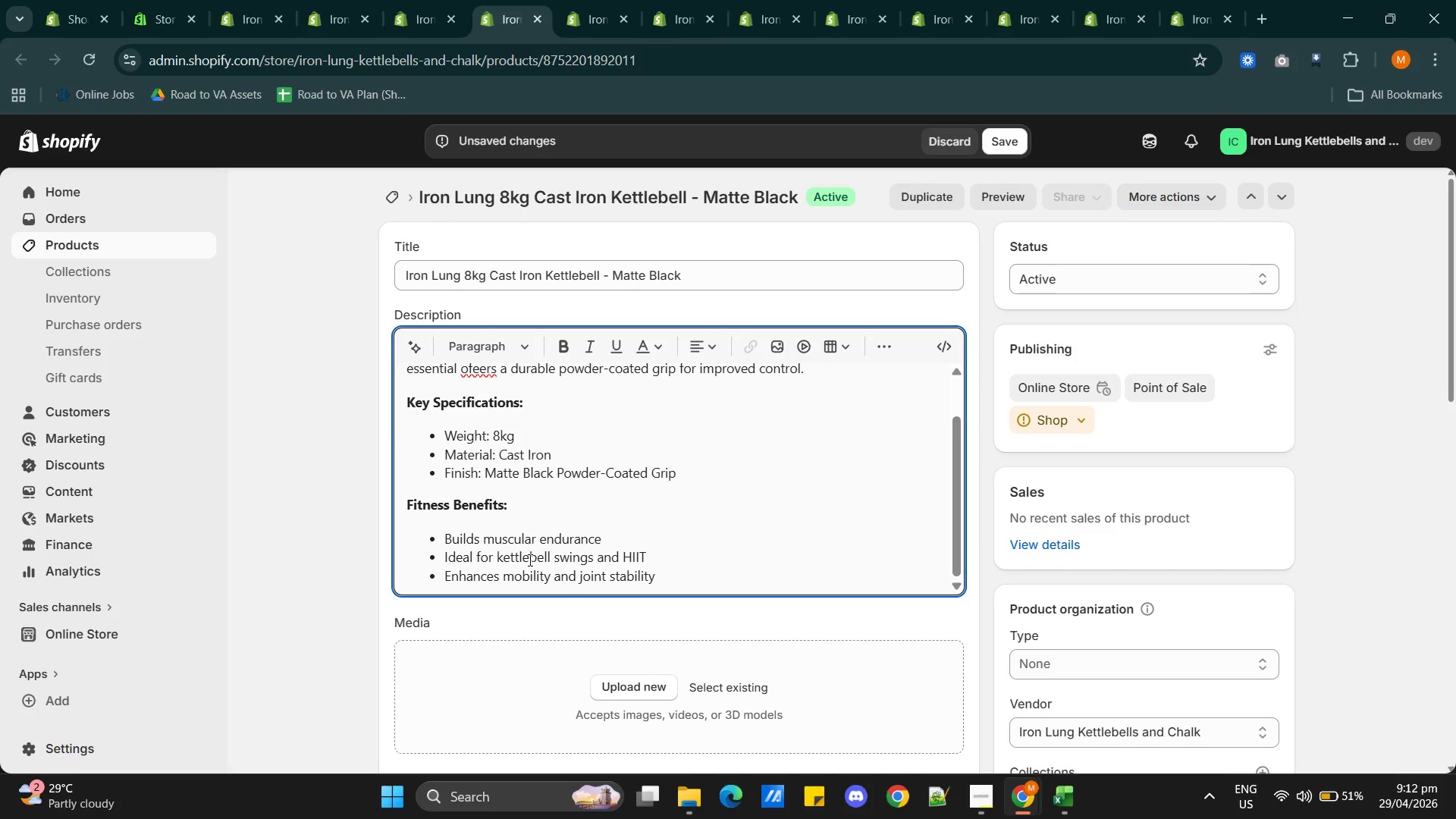 
left_click_drag(start_coordinate=[504, 573], to_coordinate=[680, 576])
 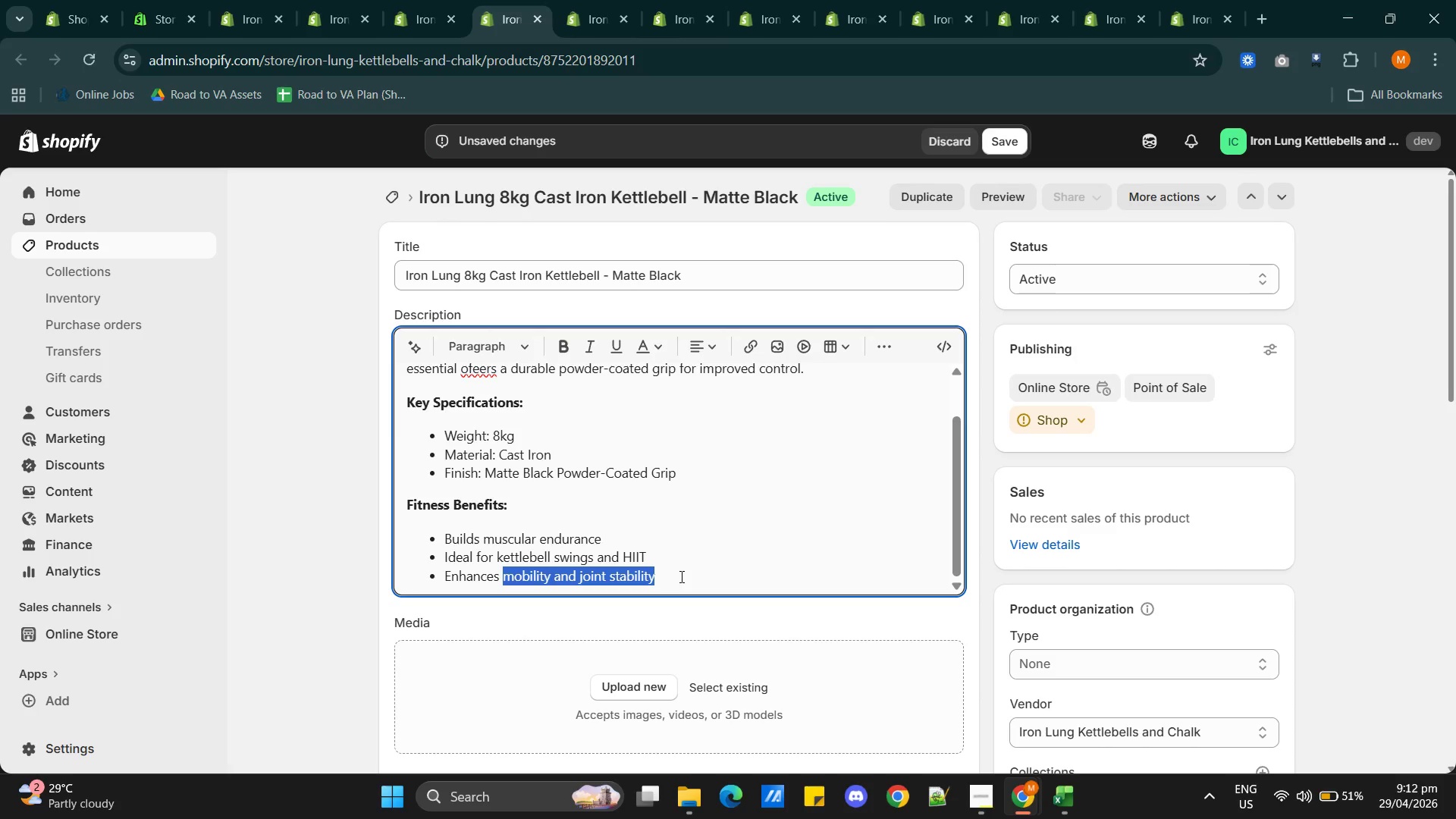 
type(grip strength and control)
 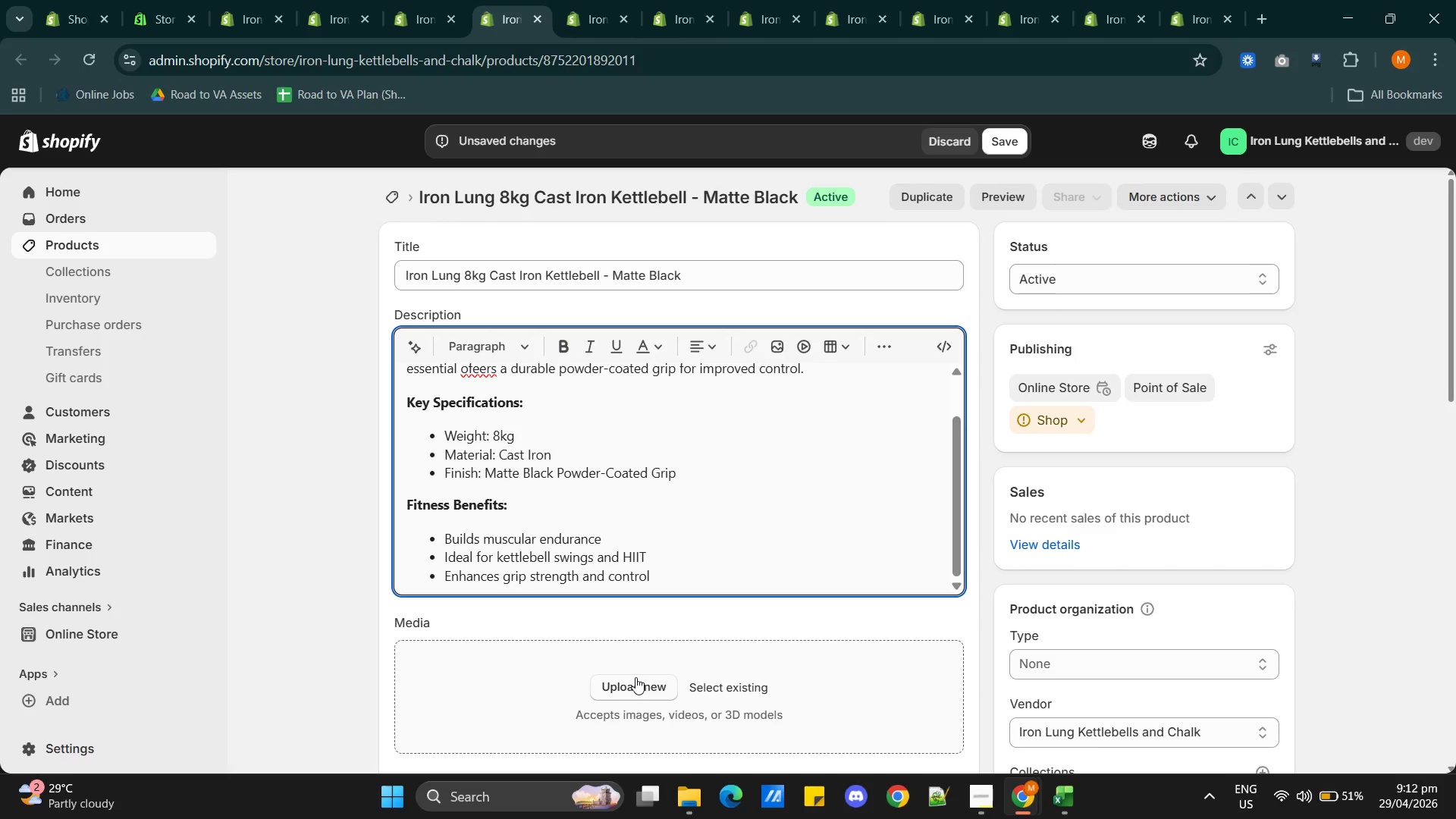 
wait(10.12)
 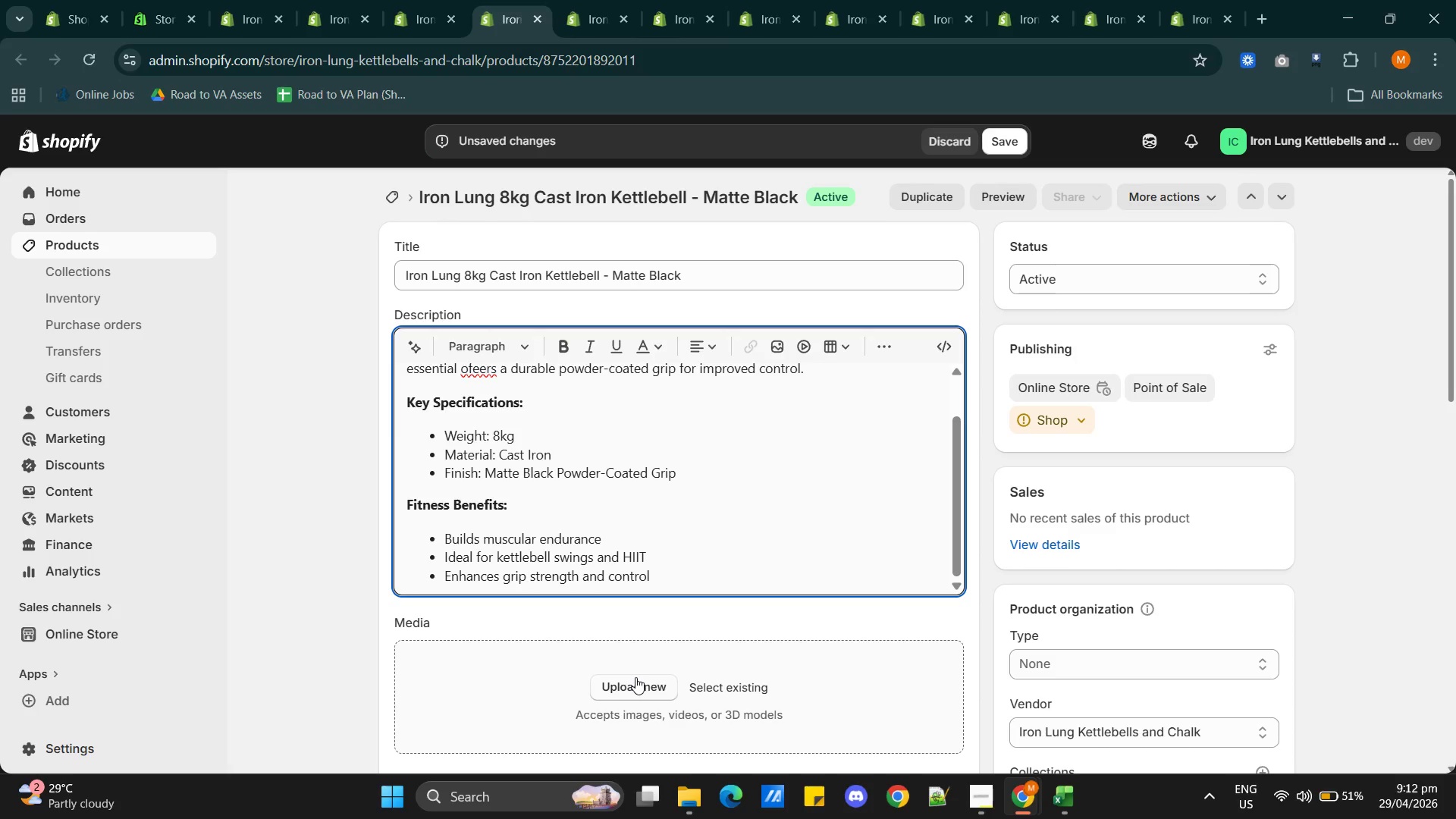 
left_click([990, 788])